 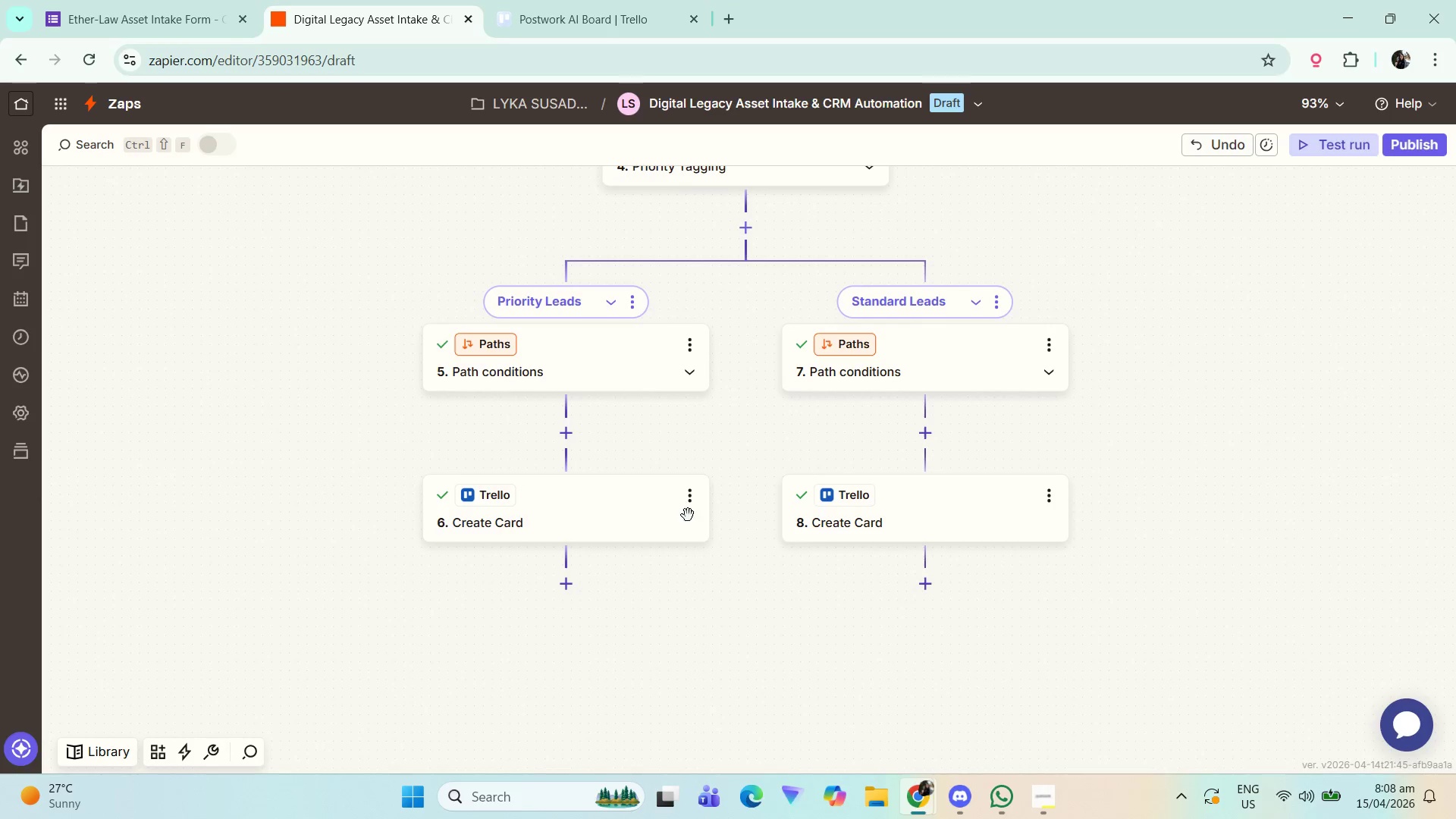 
left_click([573, 497])
 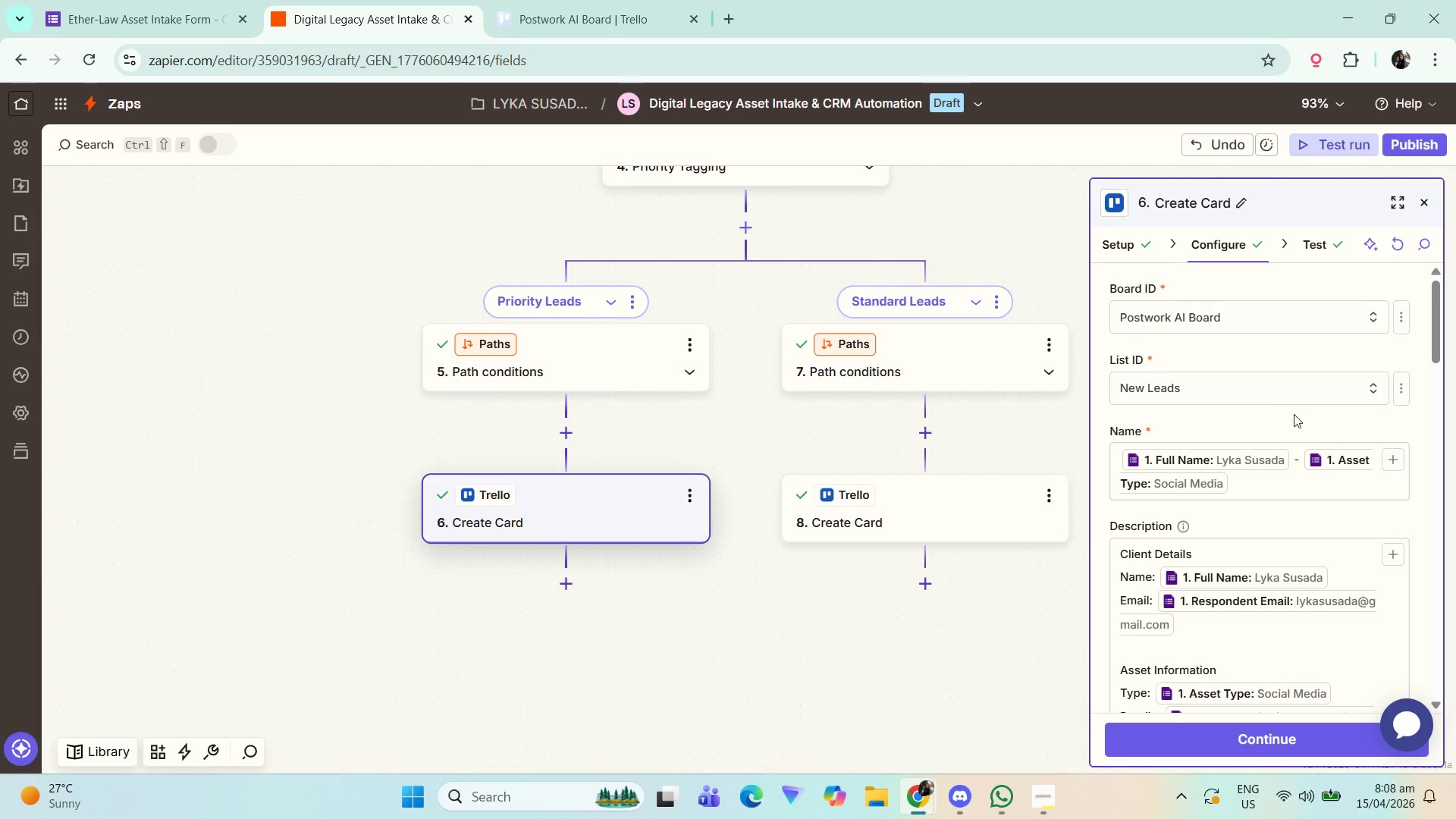 
scroll: coordinate [1276, 452], scroll_direction: down, amount: 10.0
 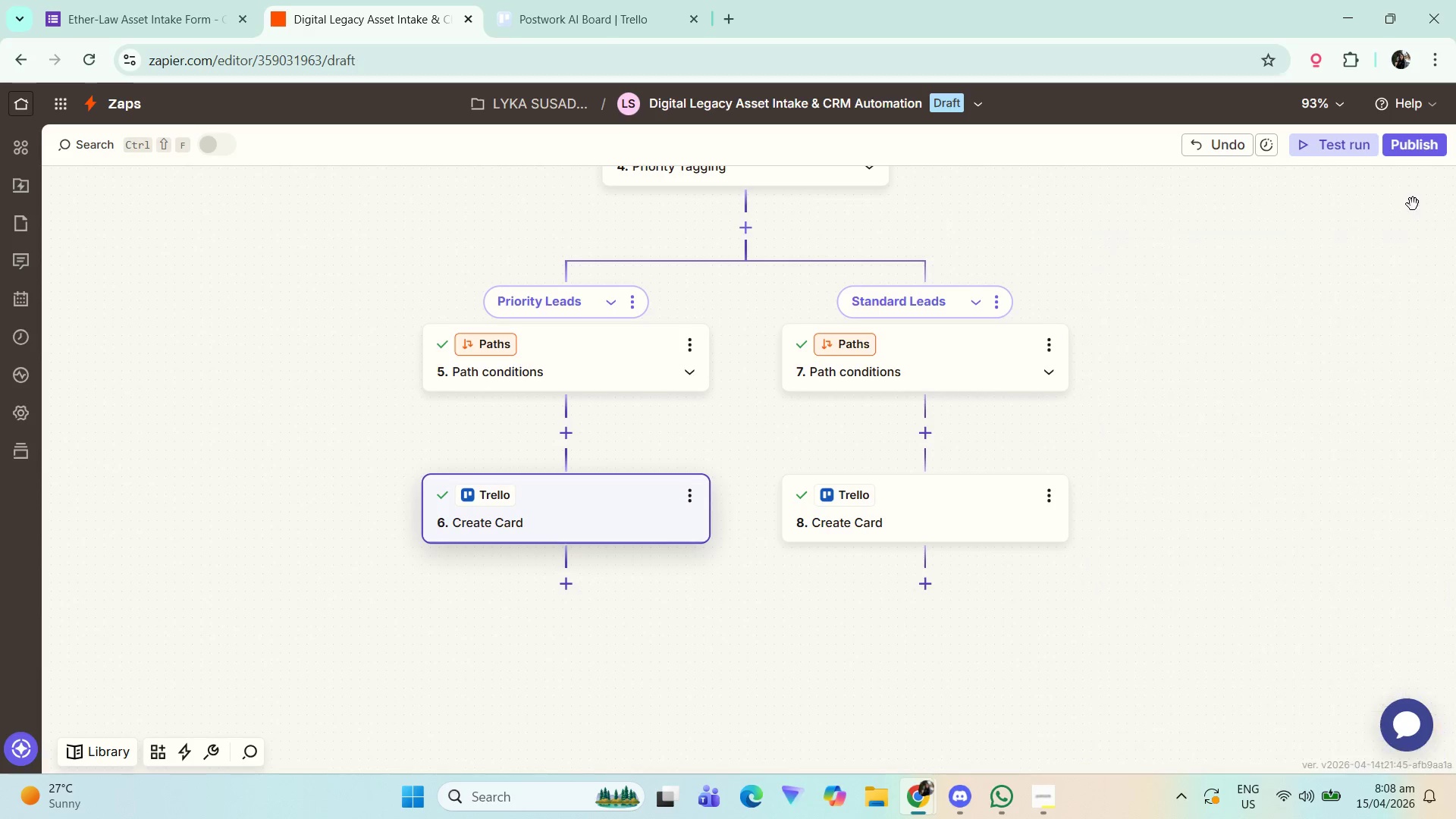 
left_click([1003, 506])
 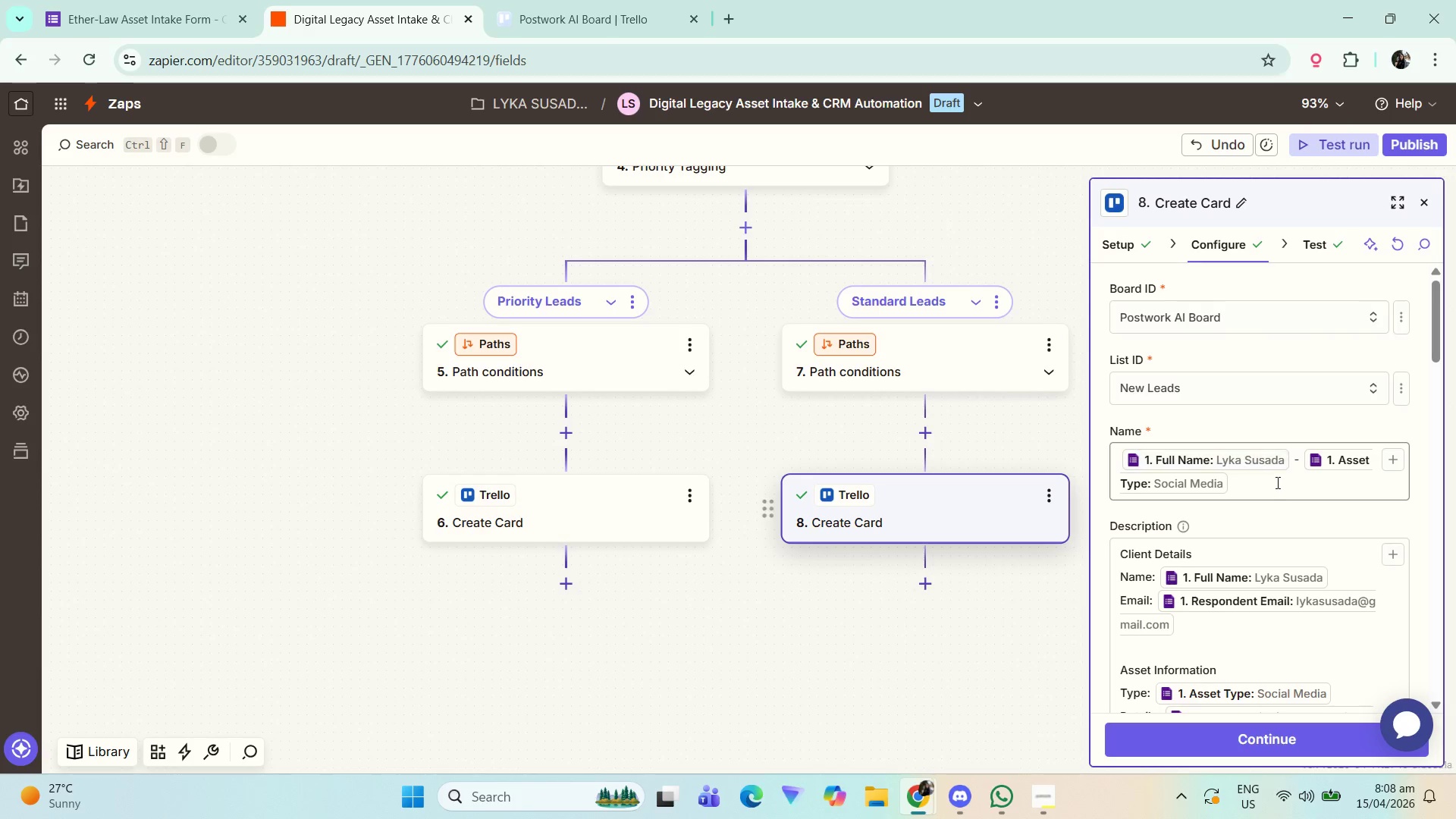 
scroll: coordinate [1396, 332], scroll_direction: down, amount: 24.0
 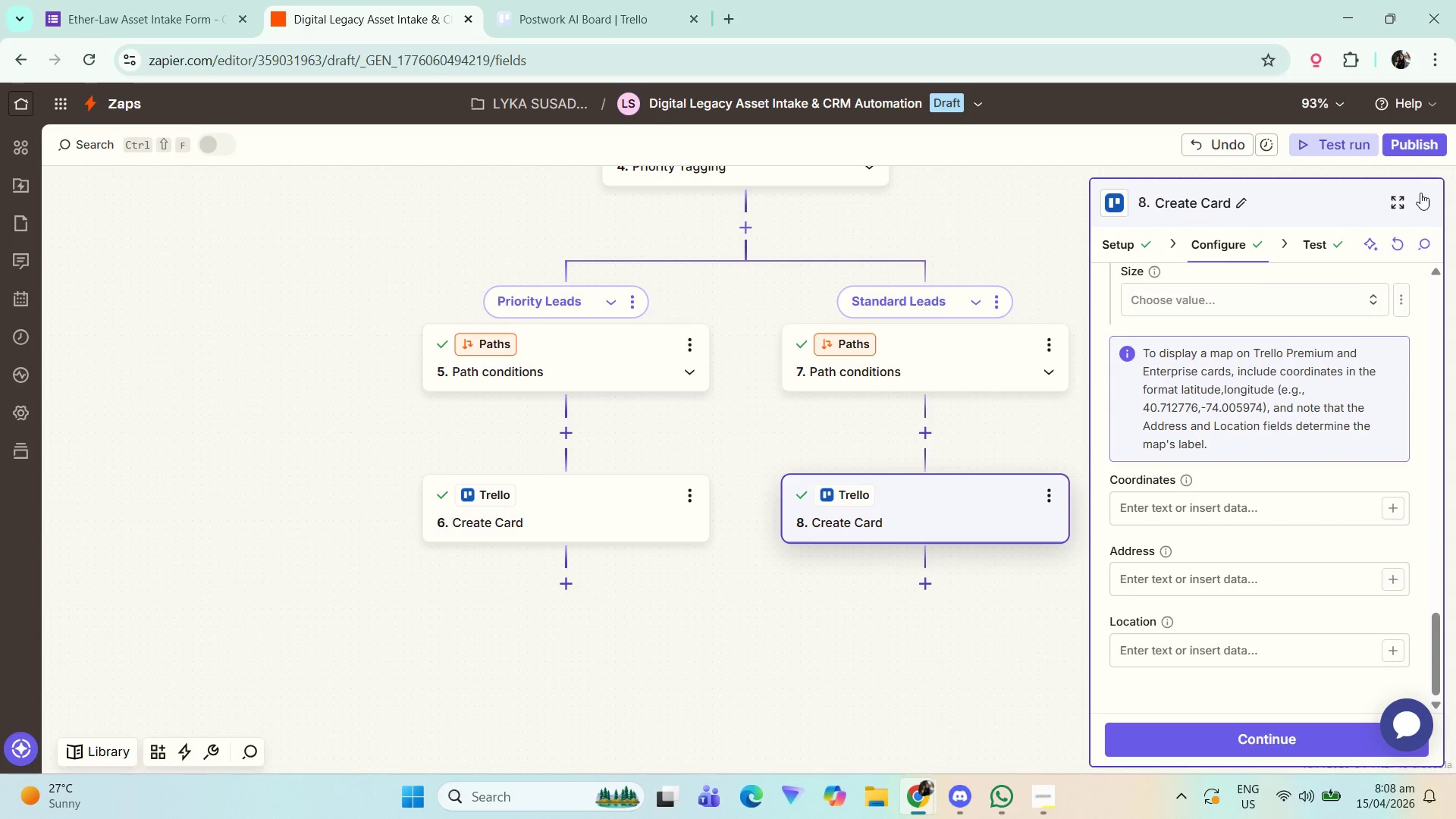 
double_click([1419, 199])
 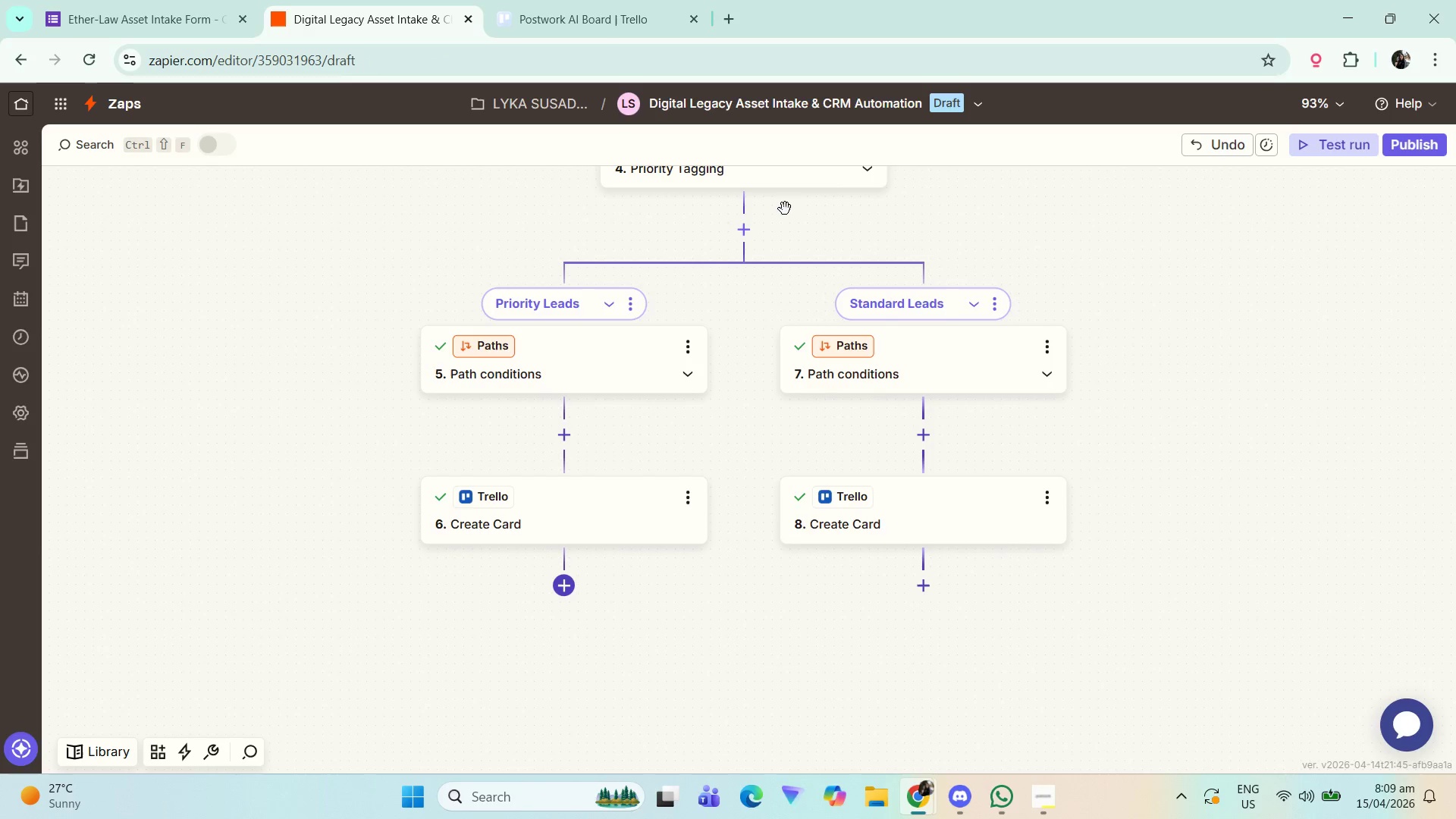 
left_click([558, 586])
 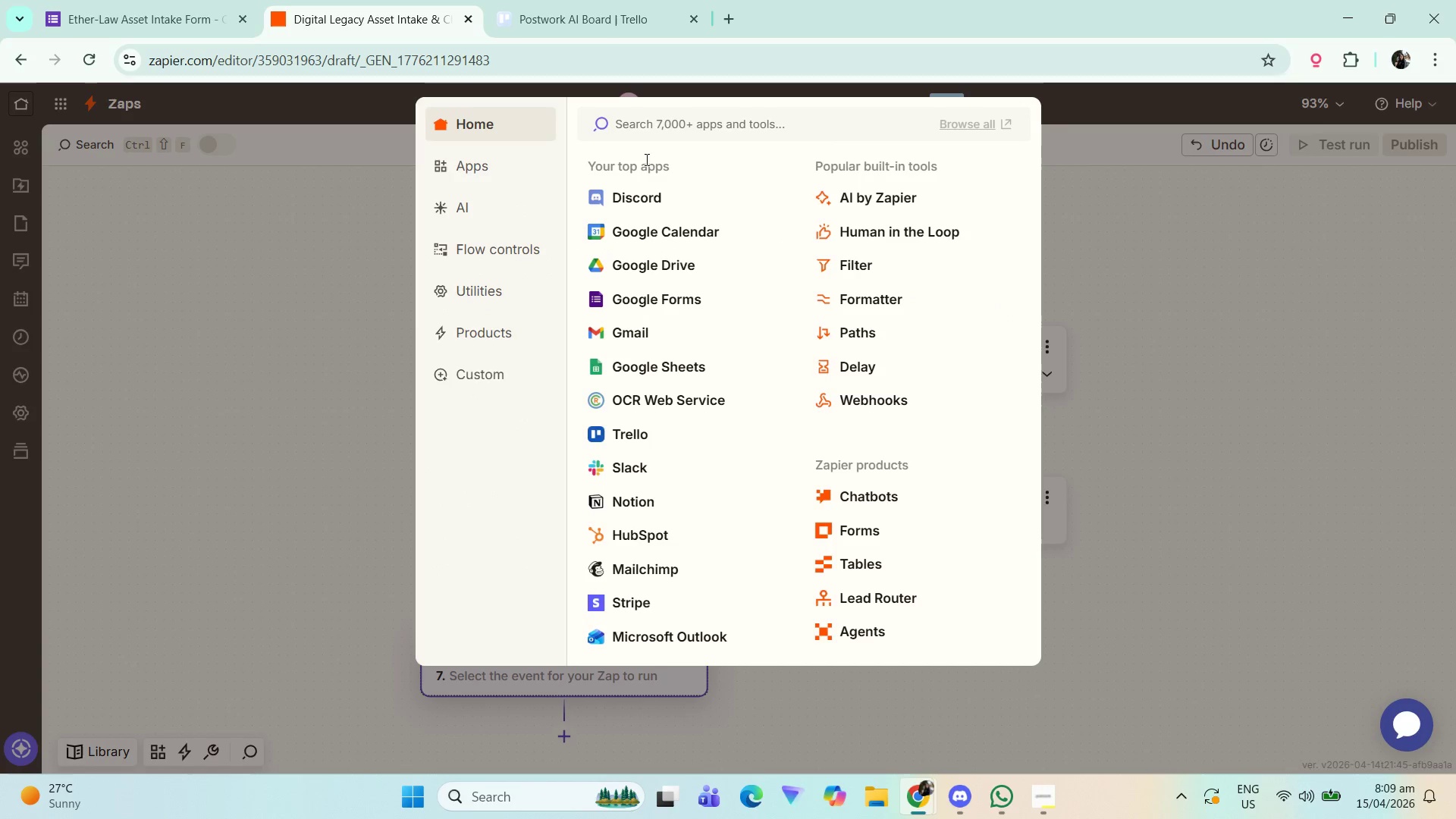 
left_click([668, 120])
 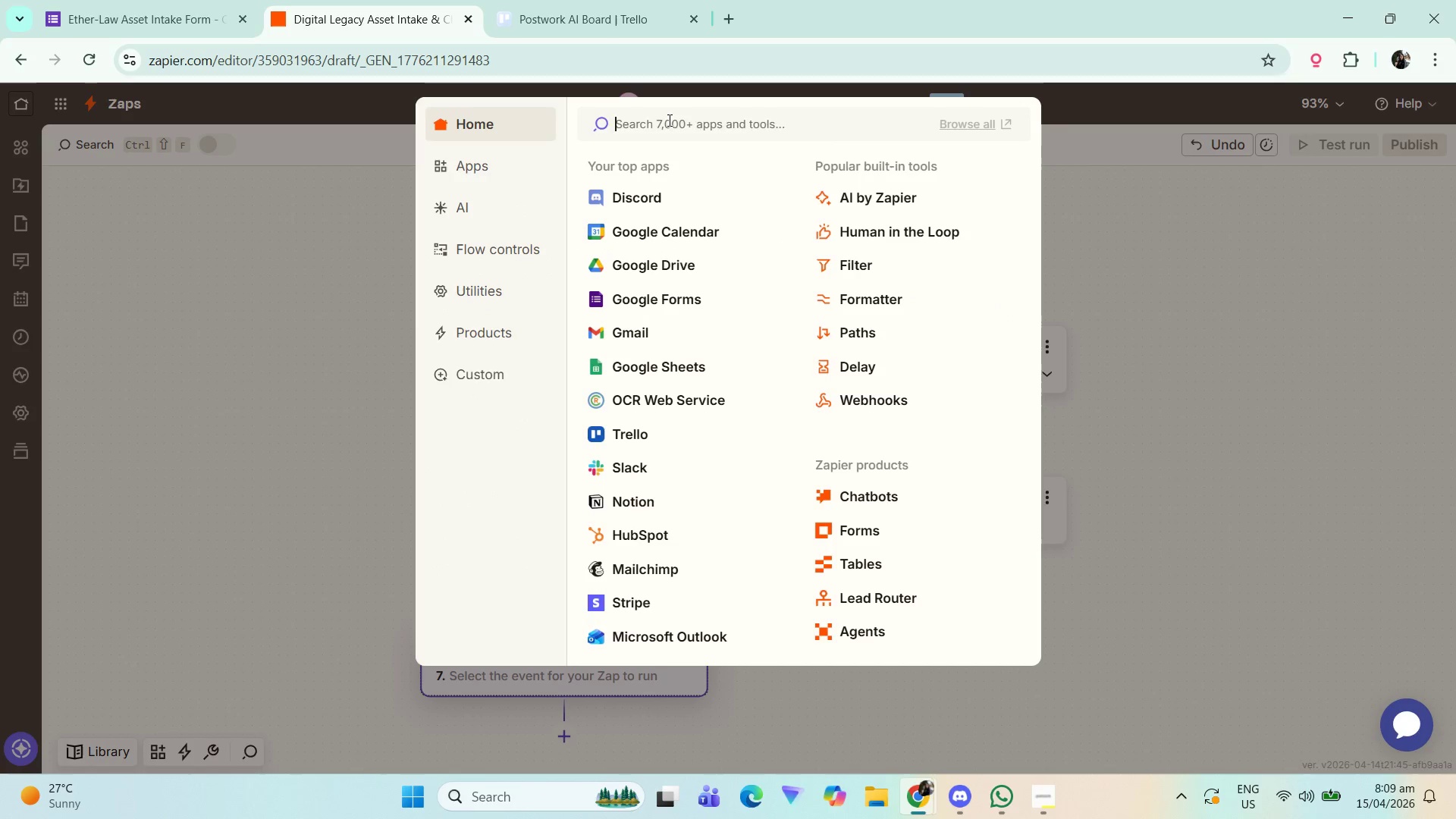 
type(en)
key(Backspace)
type(m)
 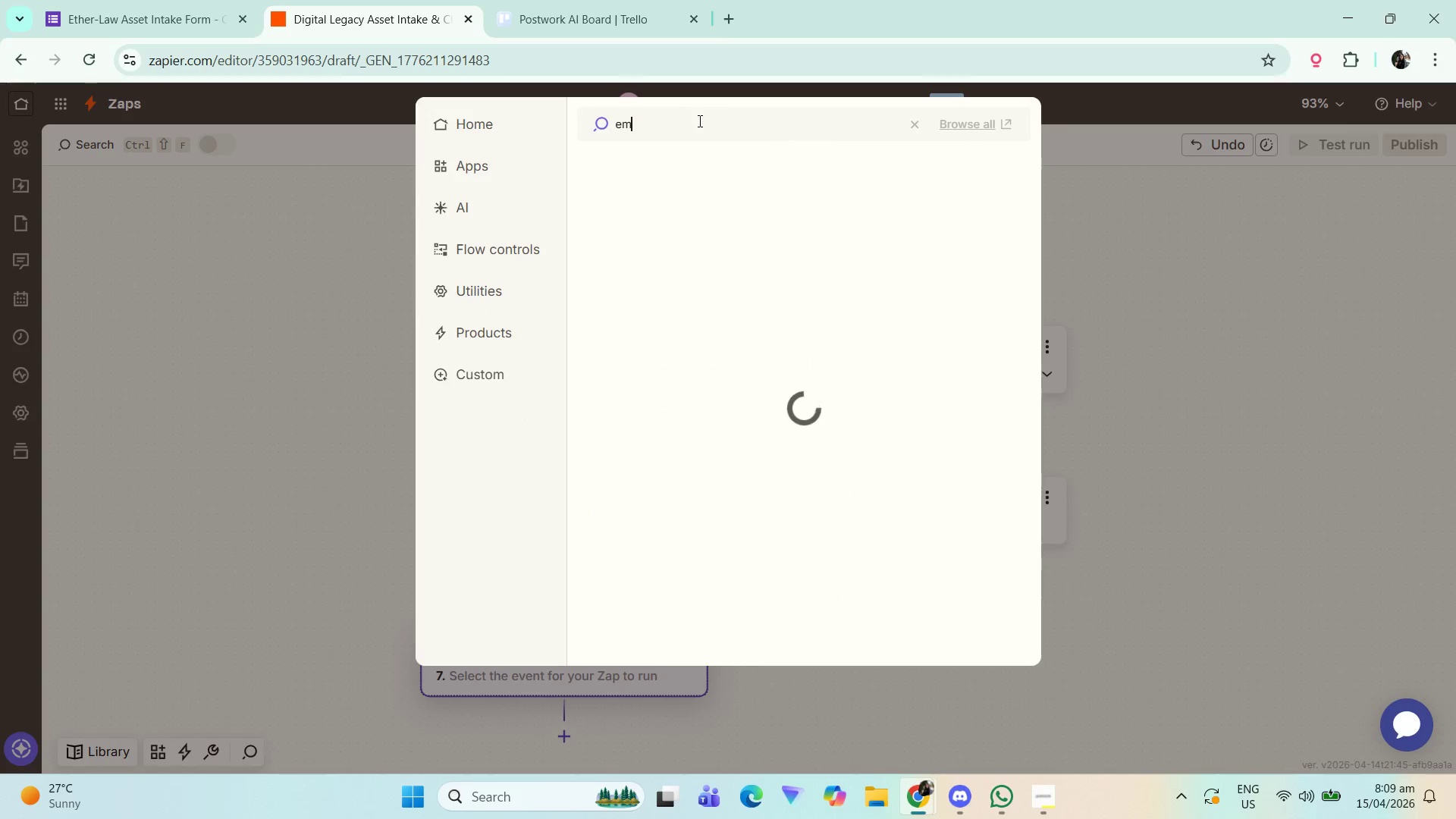 
key(Control+ControlLeft)
 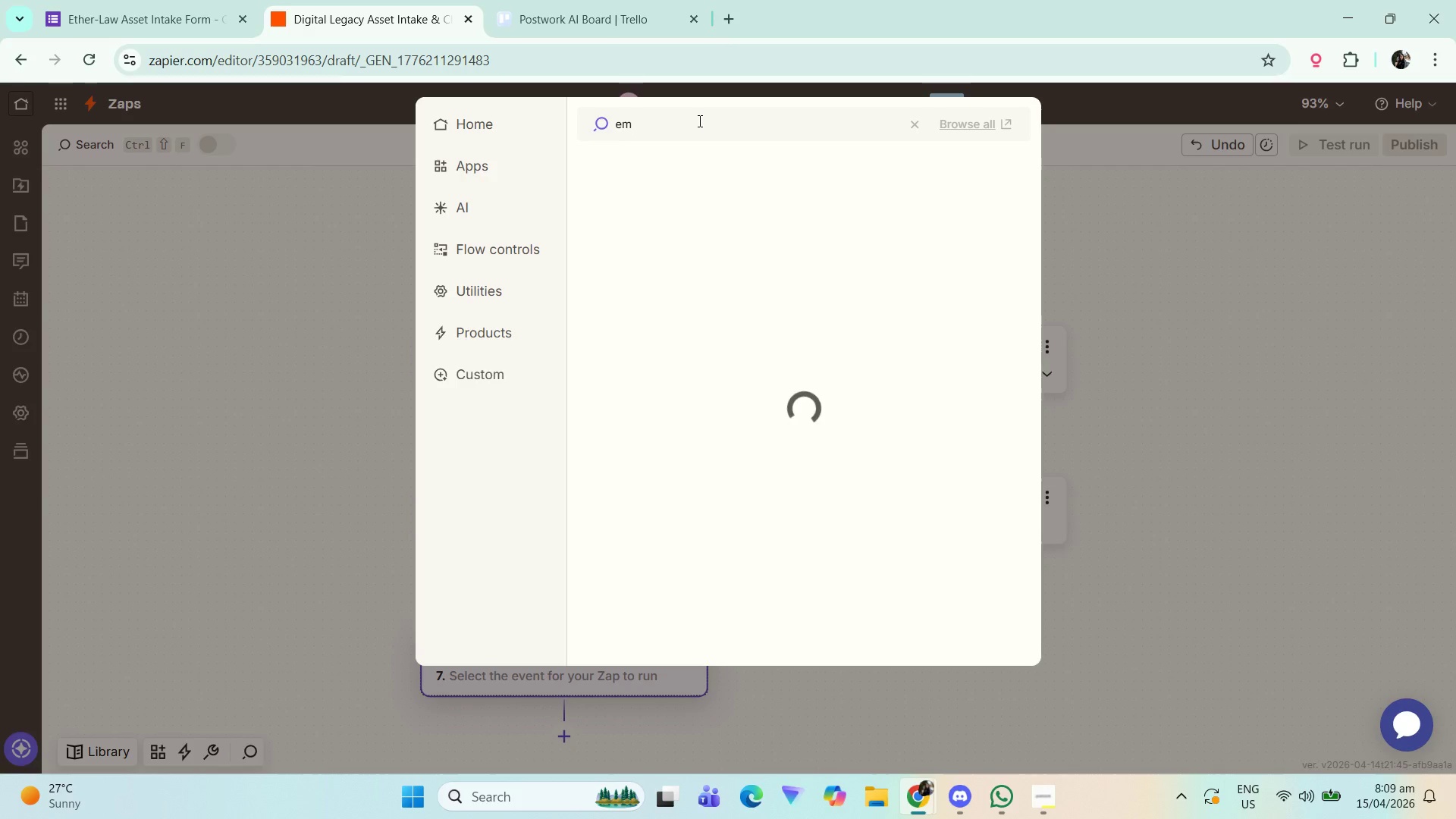 
key(Control+A)
 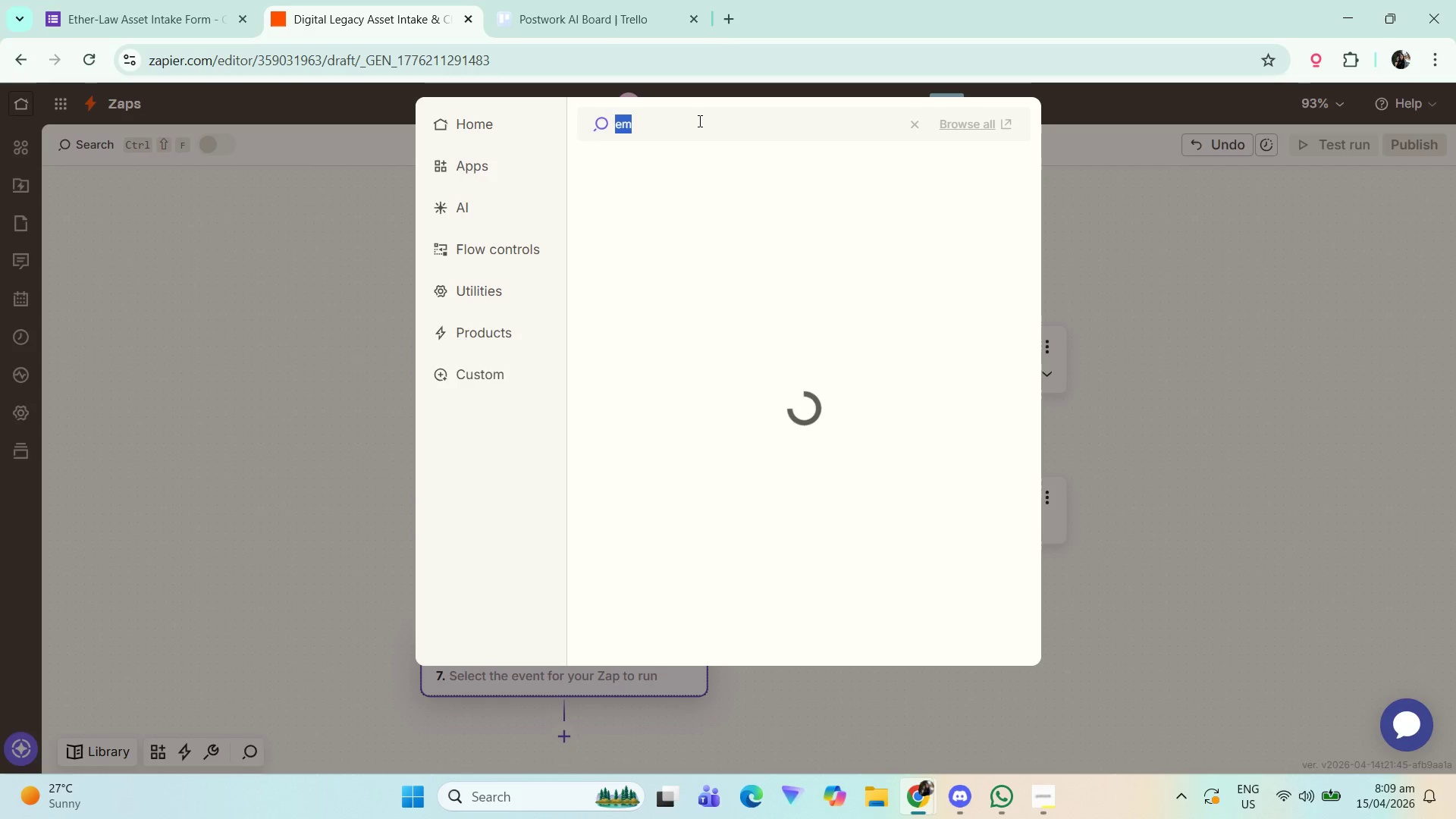 
type(gma)
 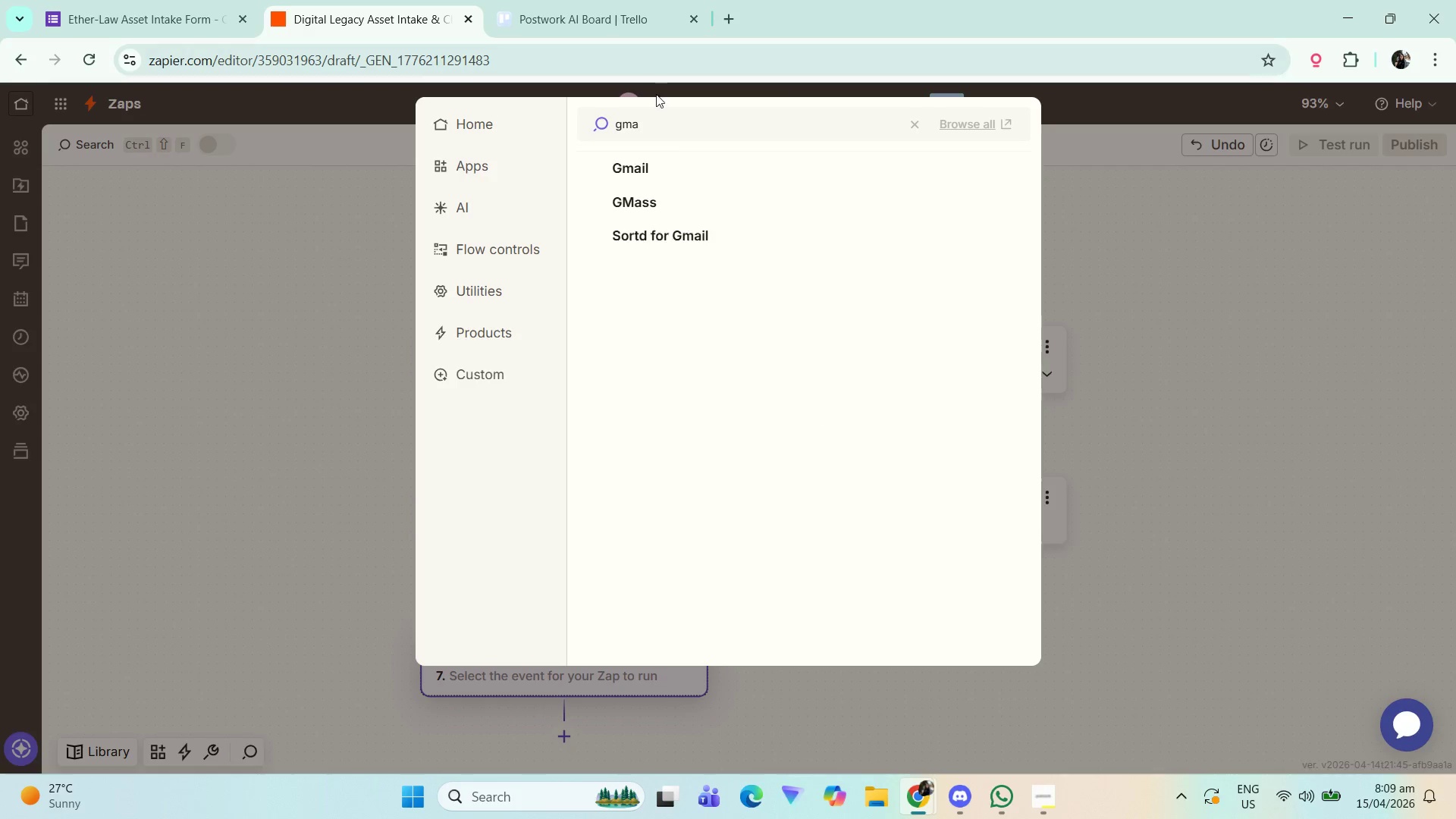 
left_click([674, 168])
 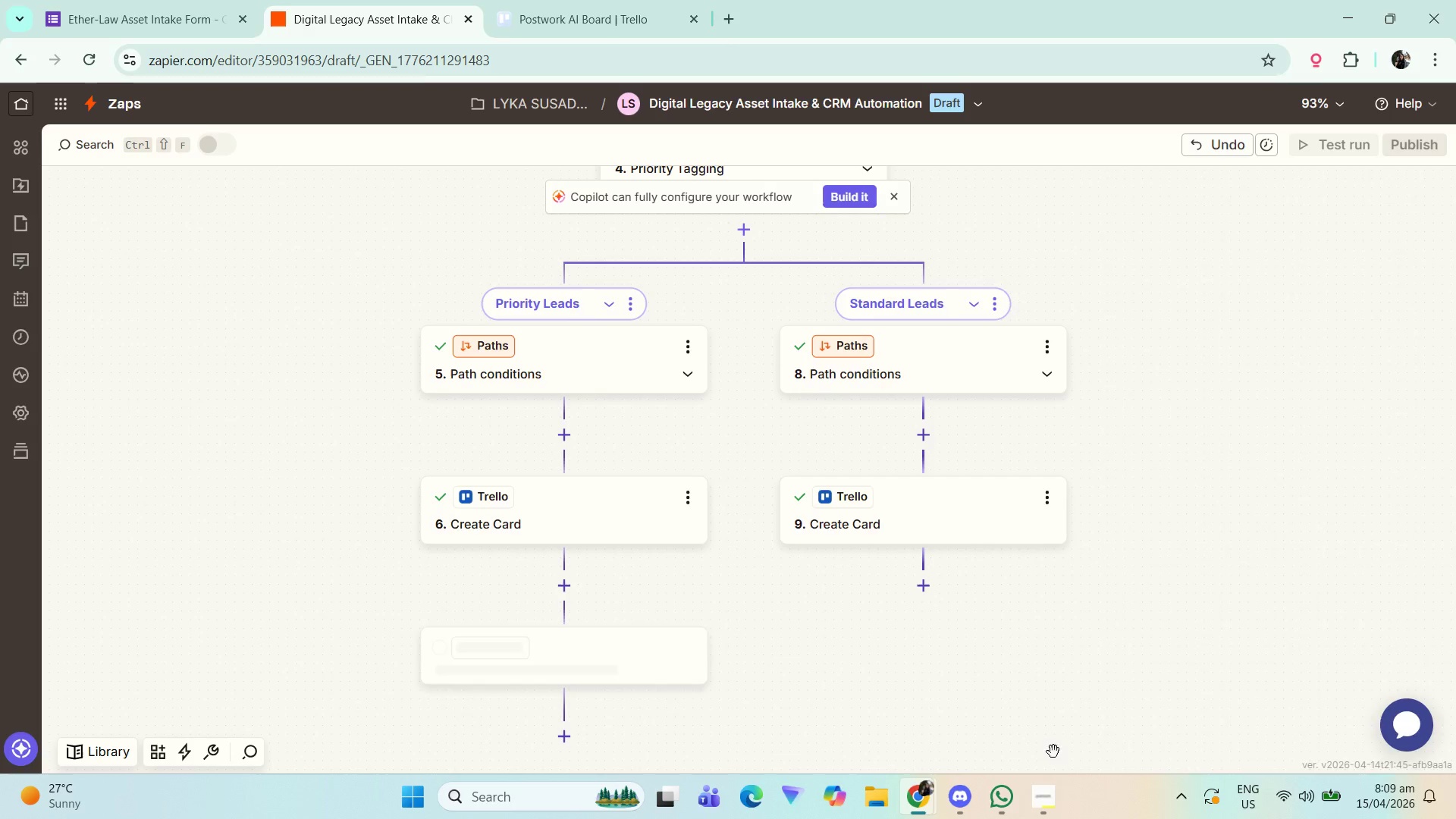 
left_click([1048, 792])